 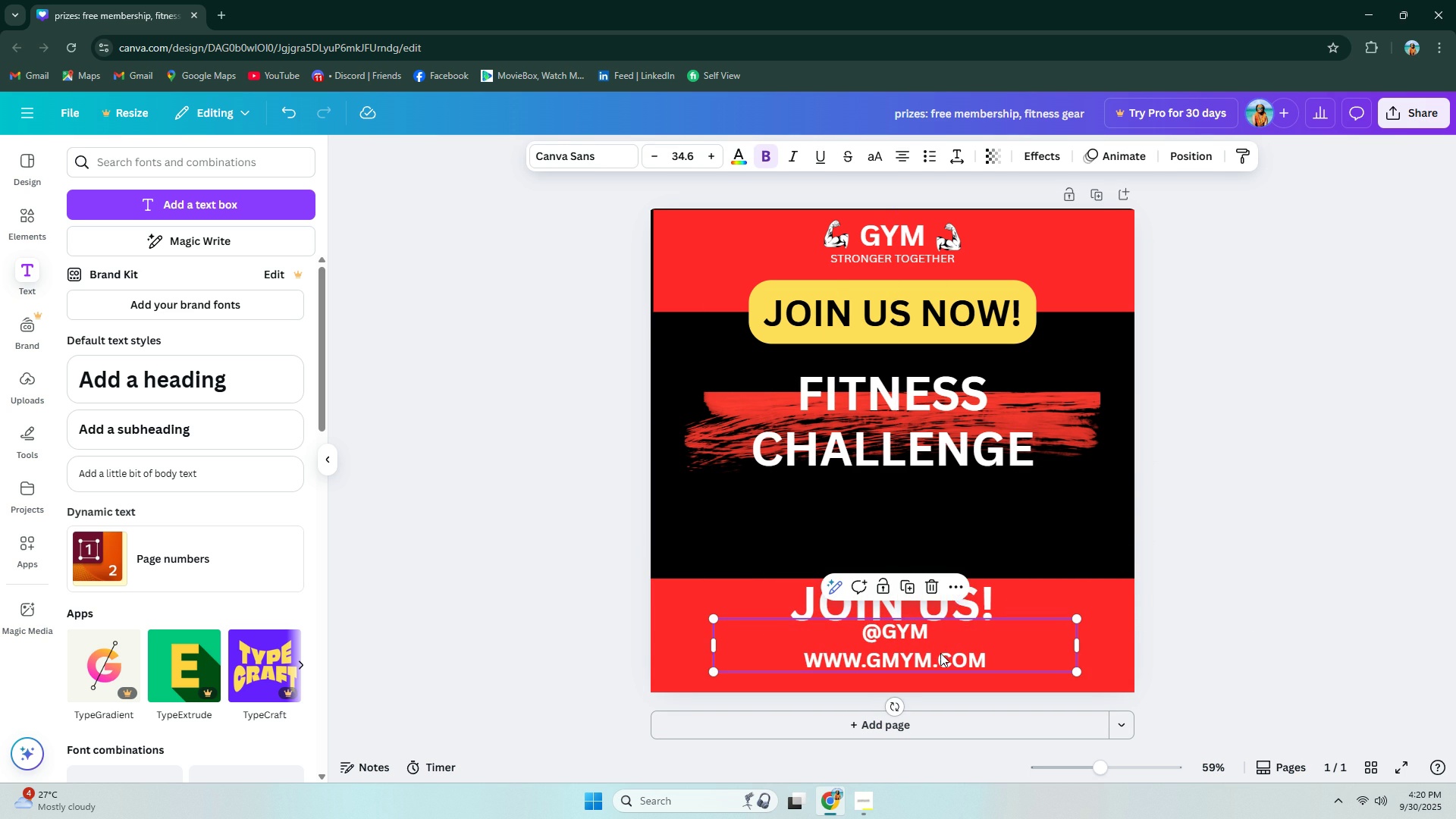 
scroll: coordinate [170, 184], scroll_direction: up, amount: 3.0
 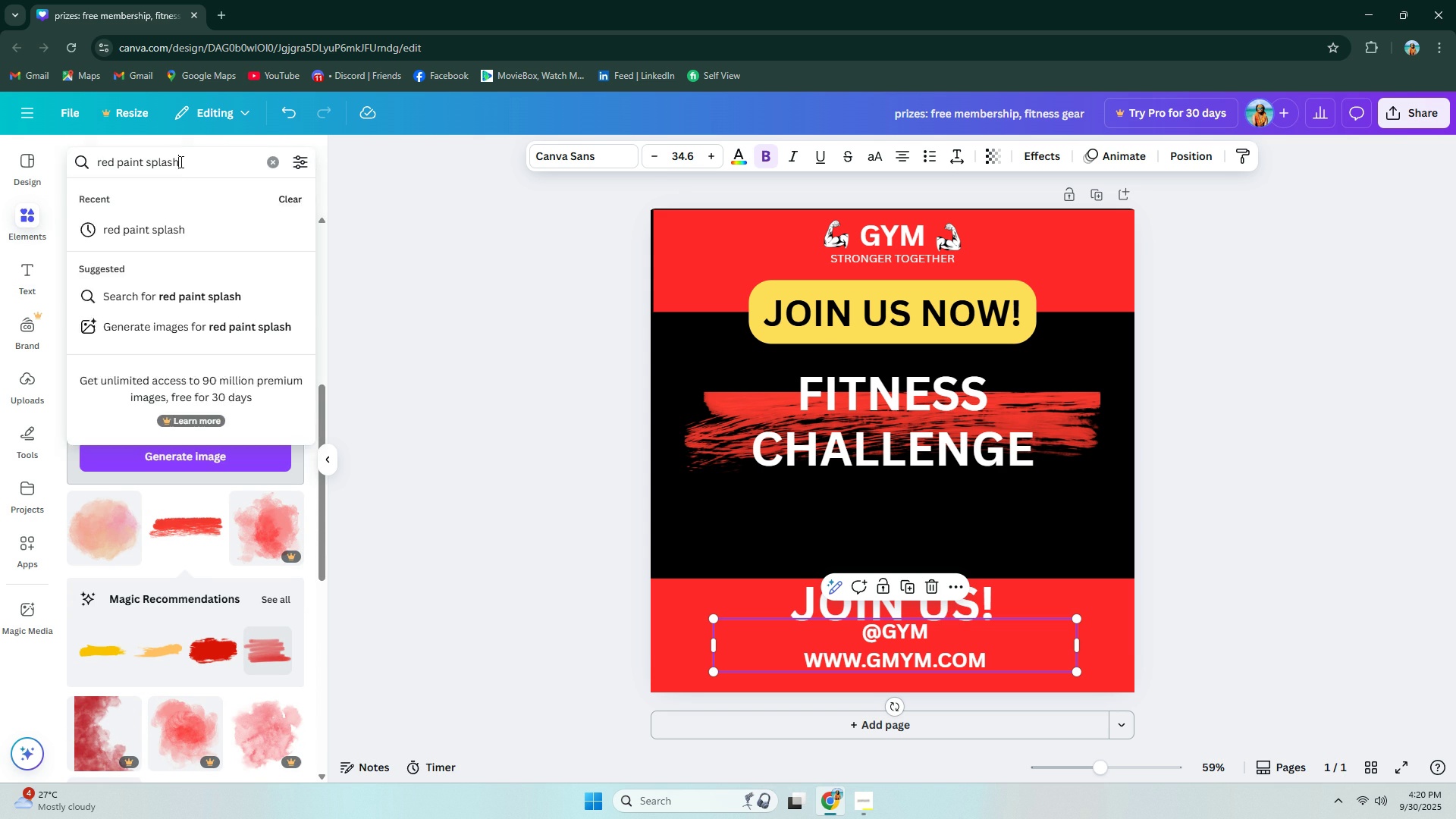 
double_click([180, 162])
 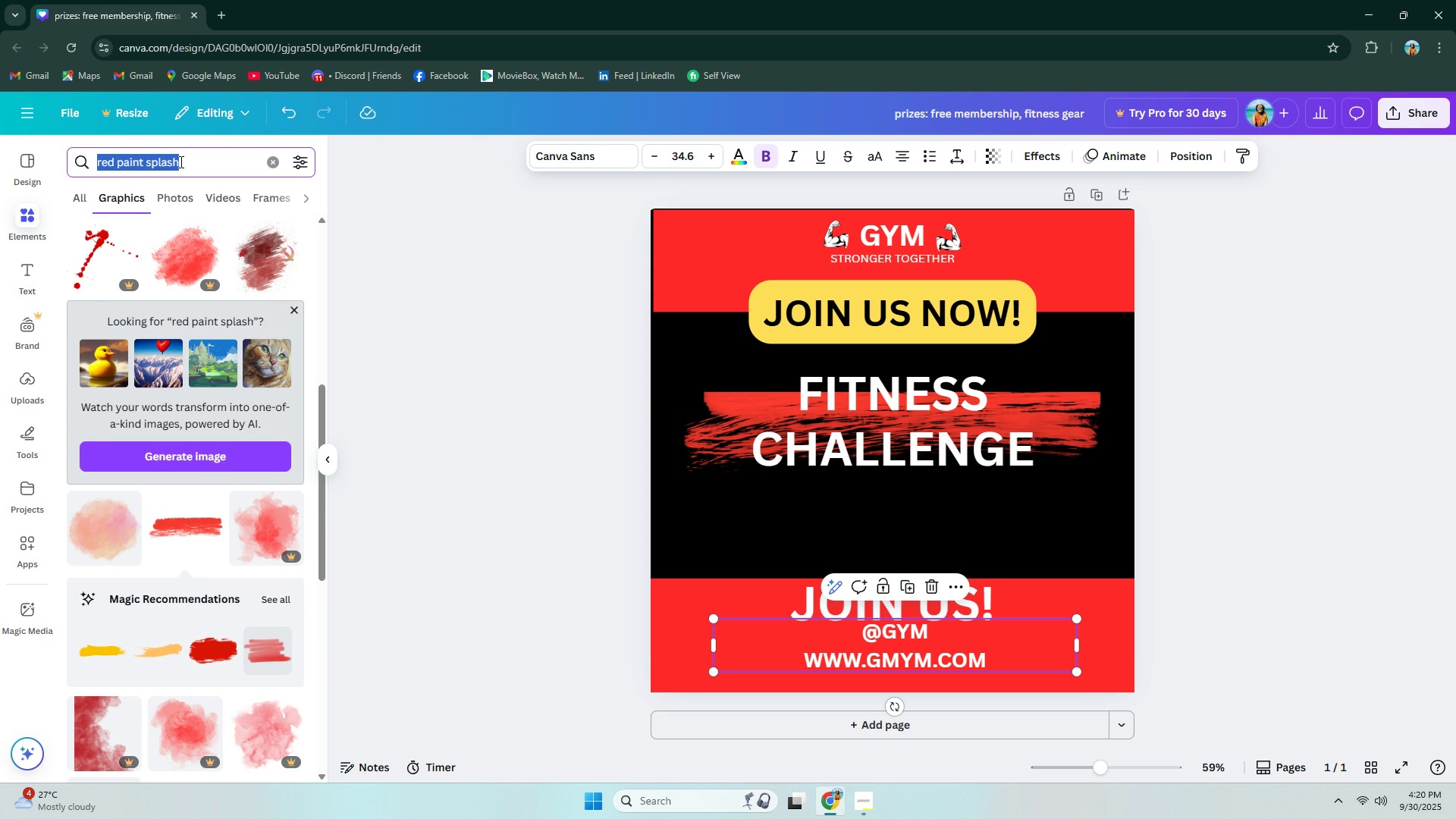 
triple_click([180, 162])
 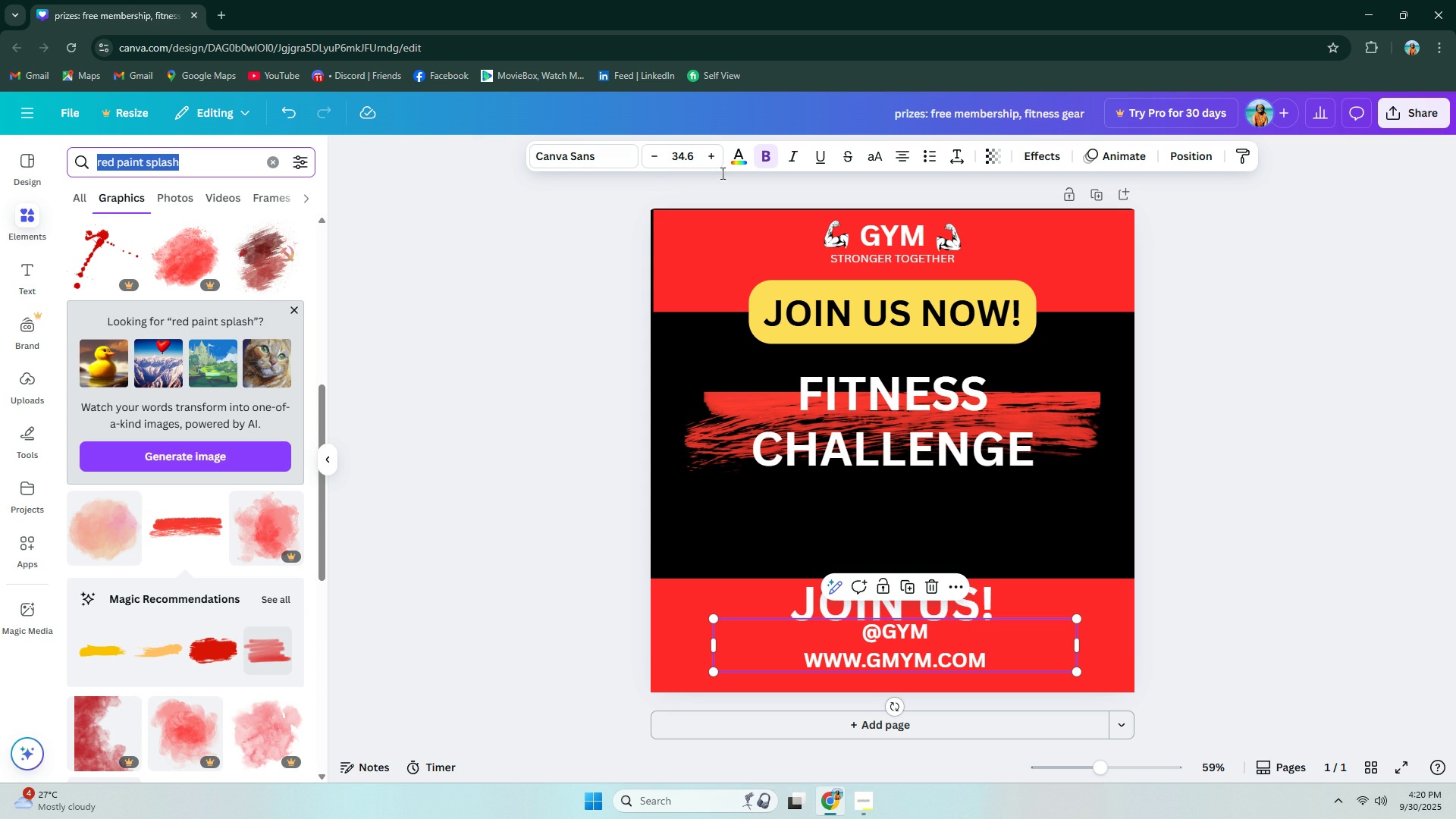 
left_click([955, 237])
 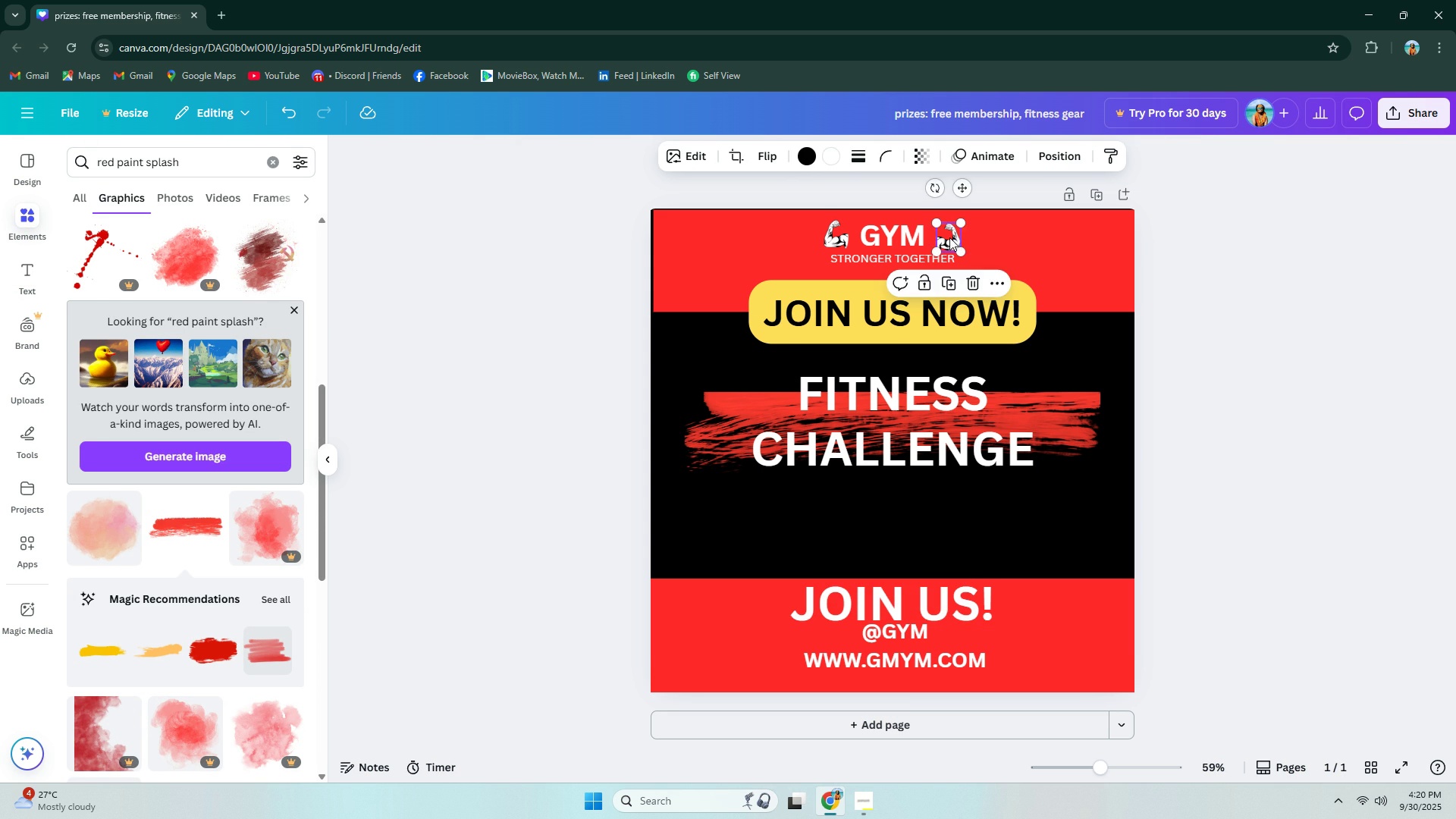 
mouse_move([962, 237])
 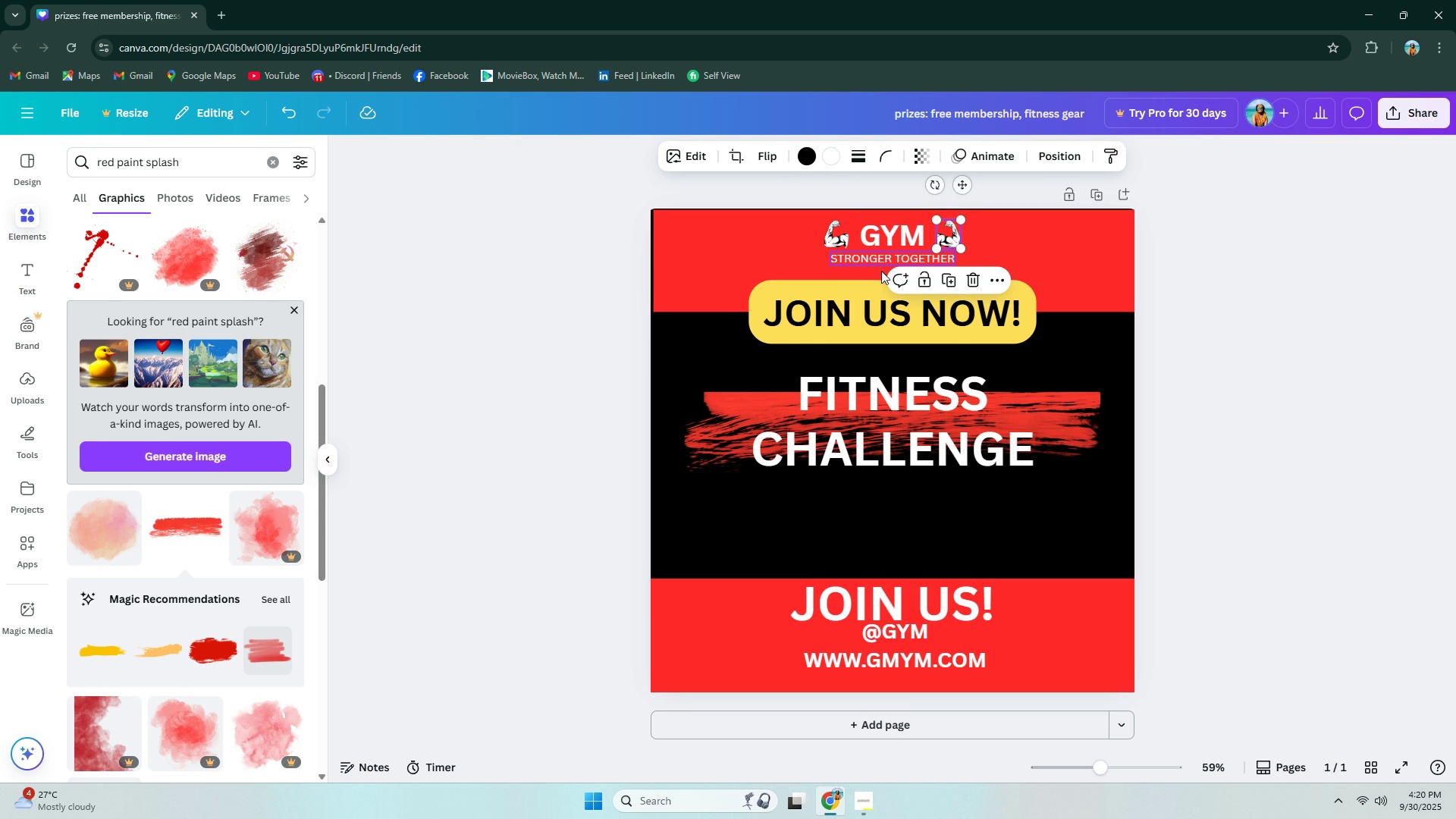 
left_click([864, 277])
 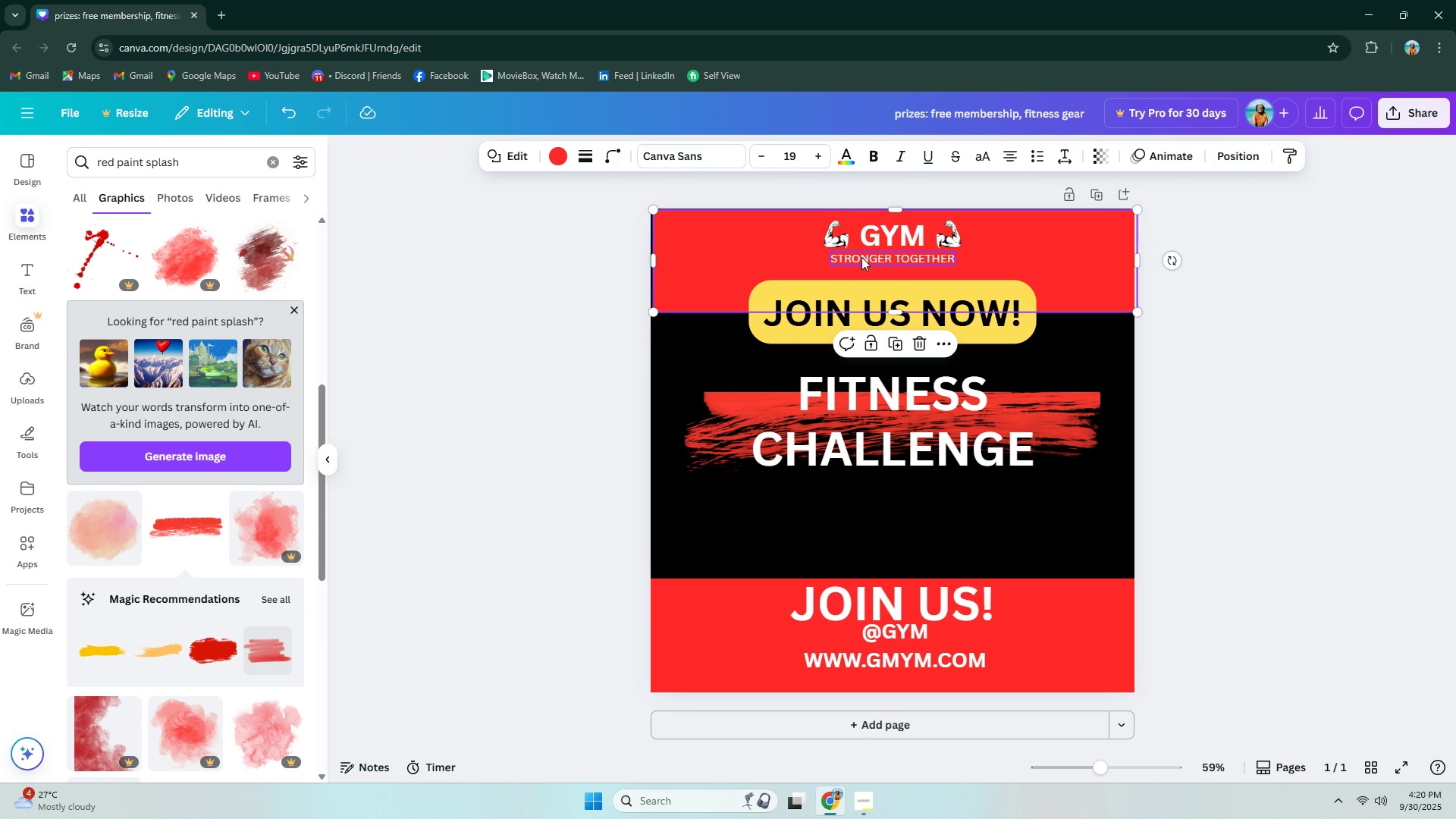 
left_click([839, 241])